 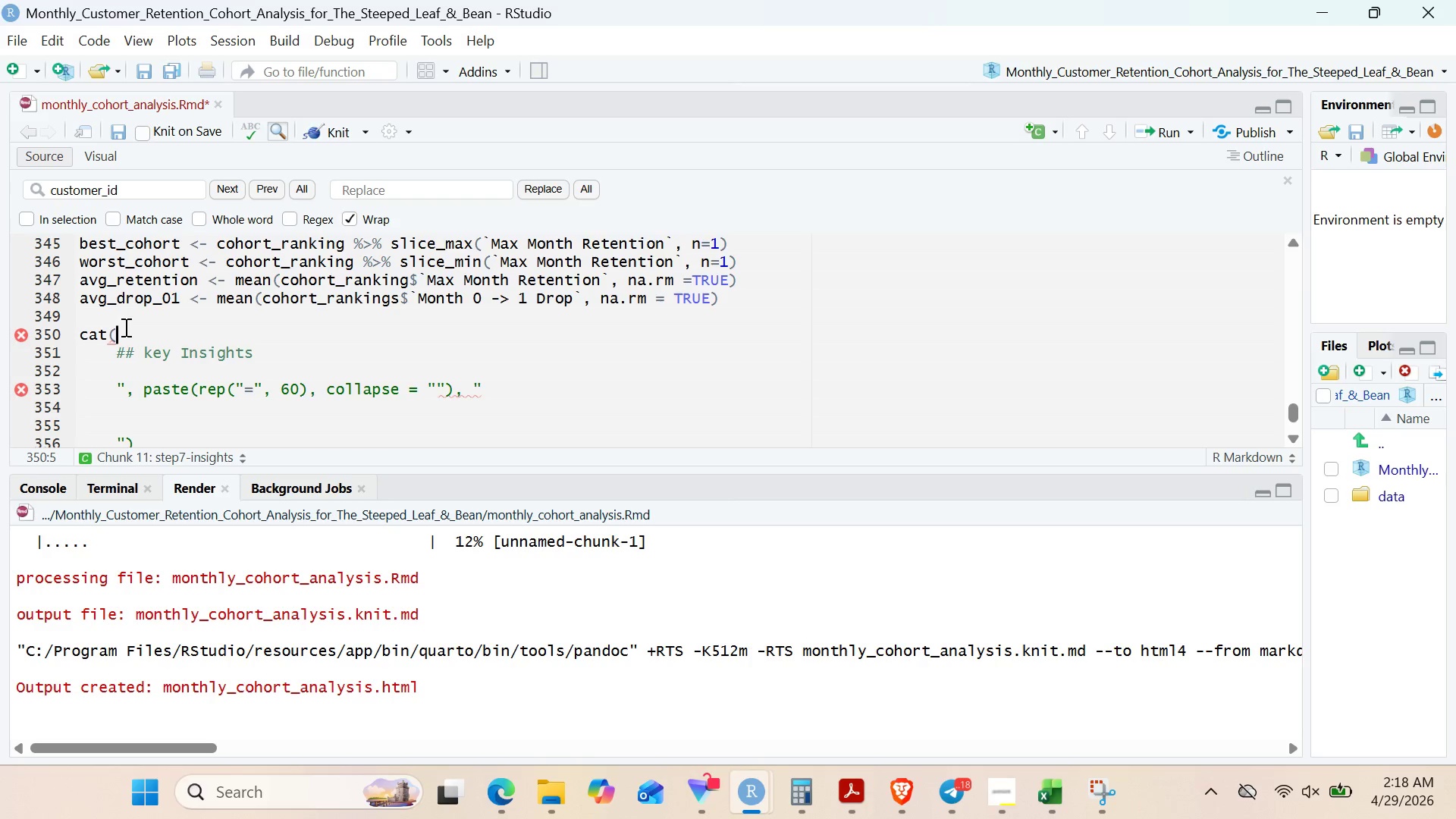 
key(Shift+Quote)
 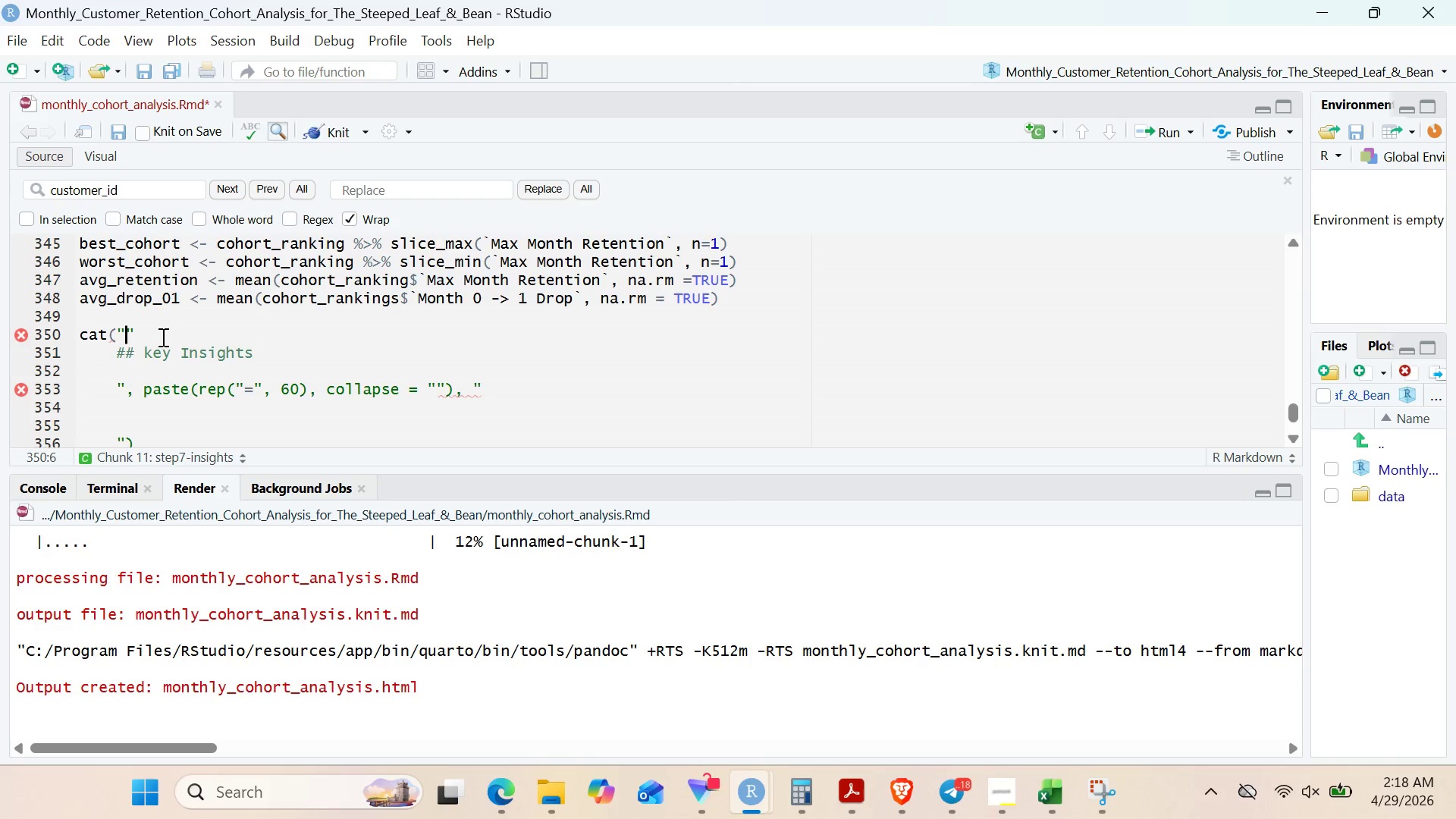 
double_click([162, 337])
 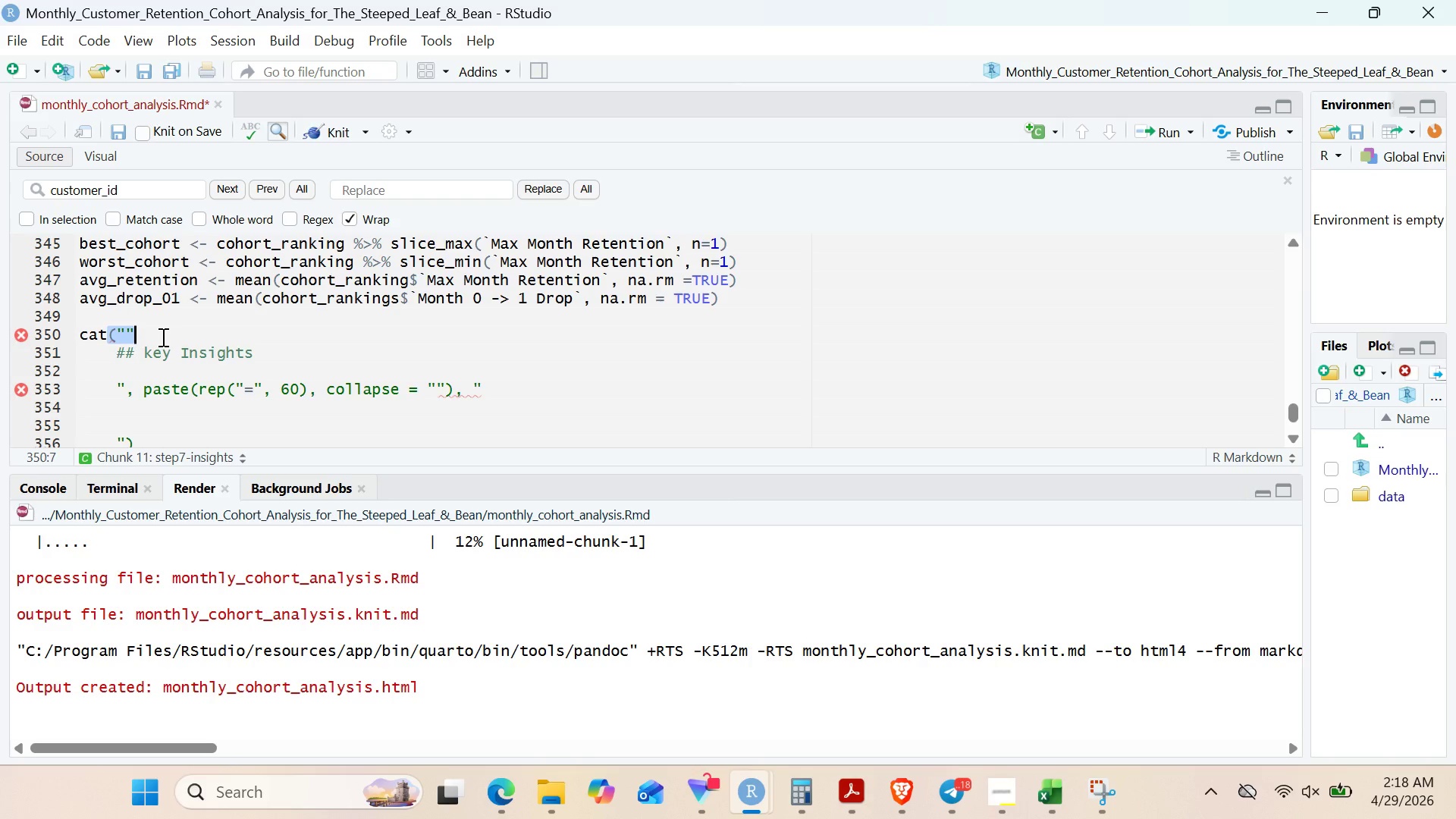 
left_click([162, 337])
 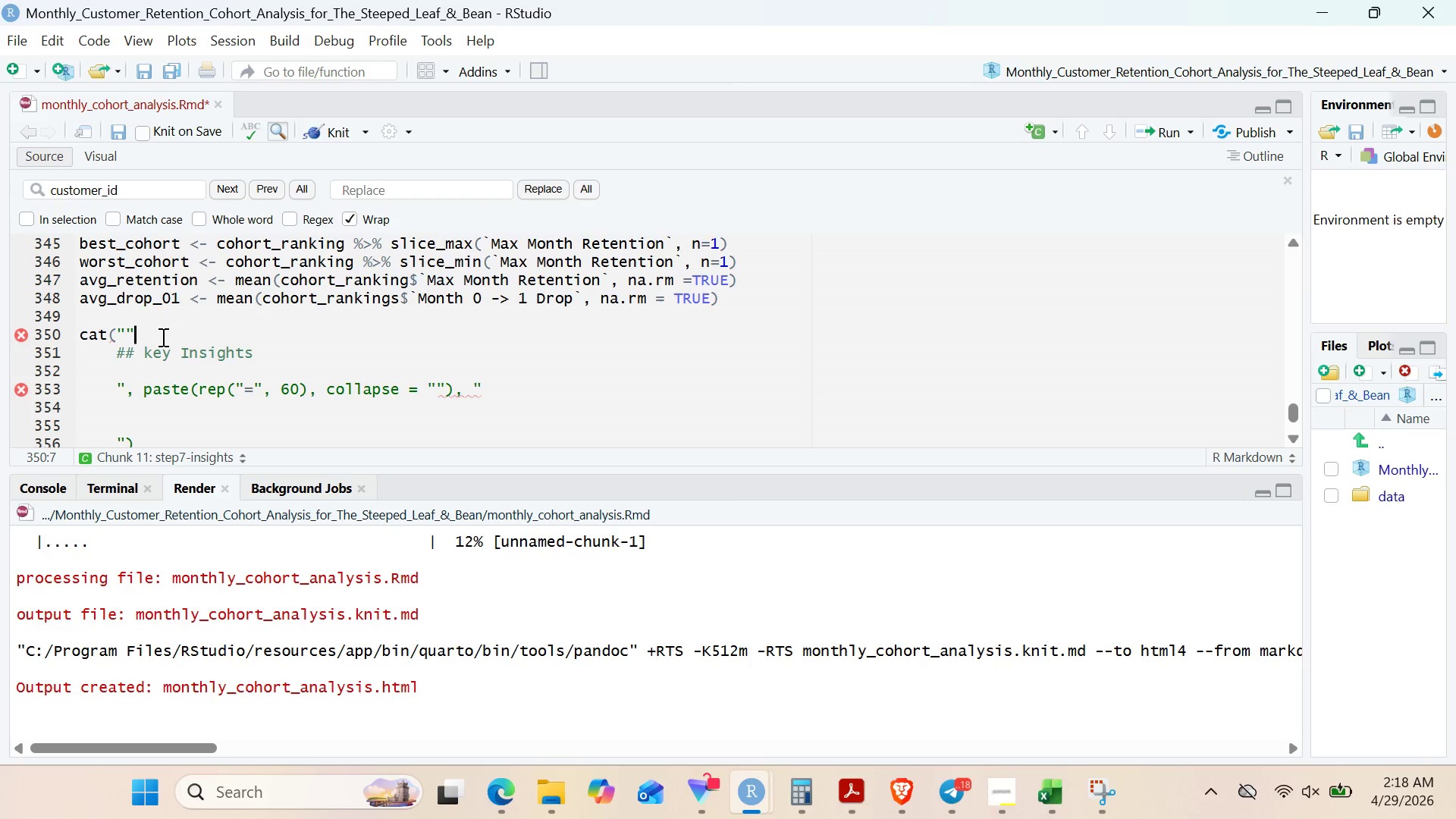 
key(Backspace)
 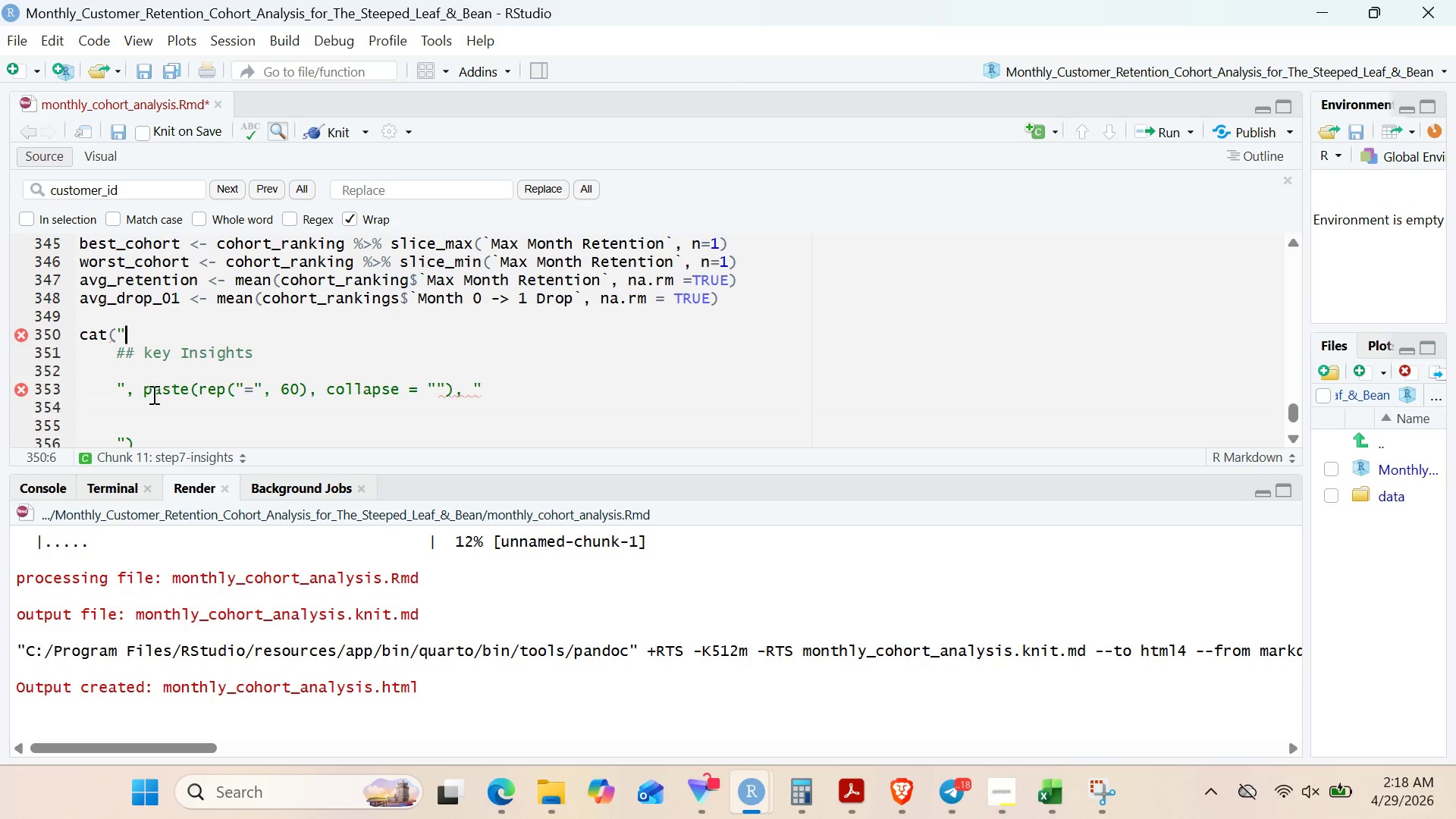 
left_click([147, 416])
 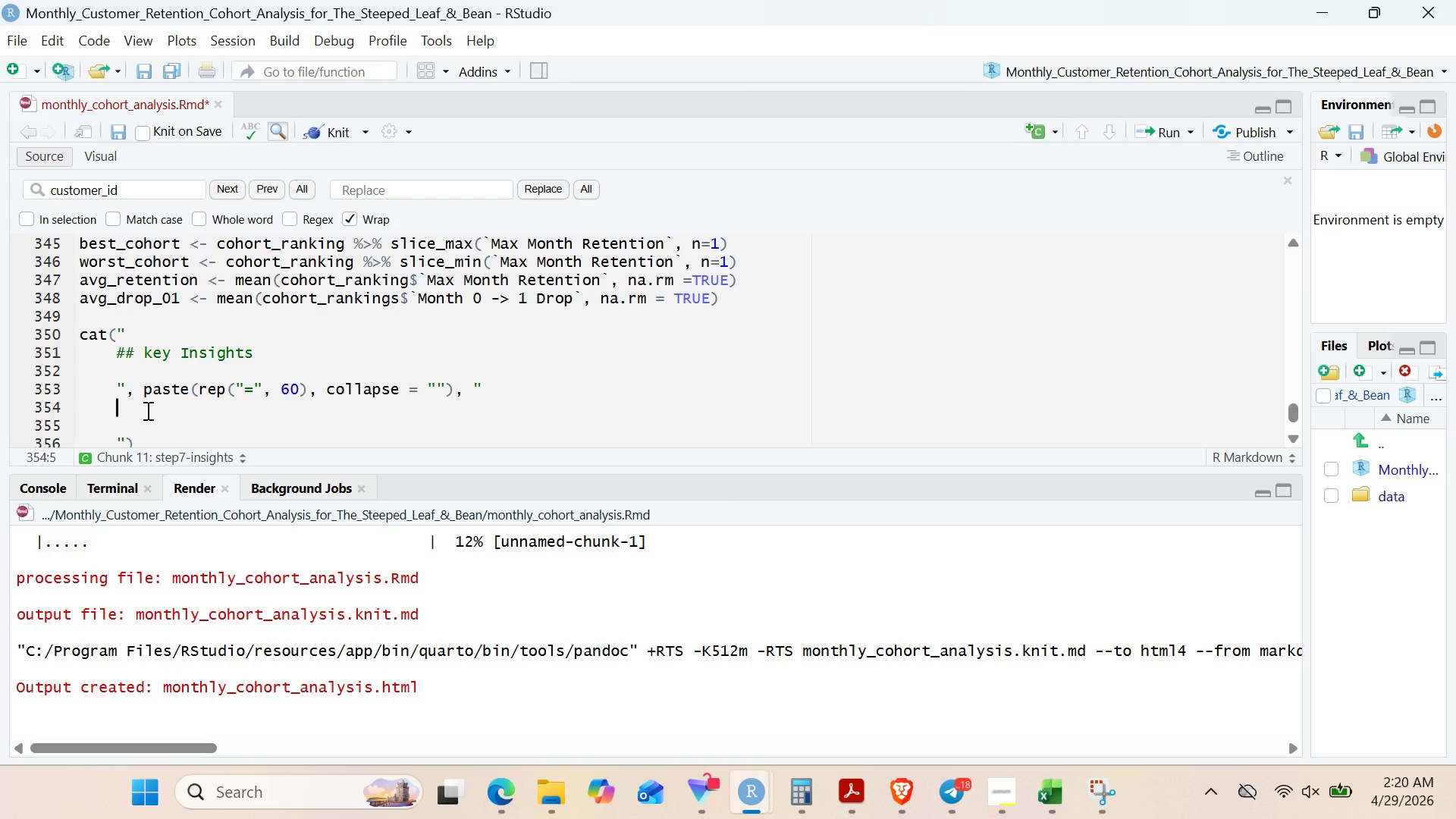 
wait(123.0)
 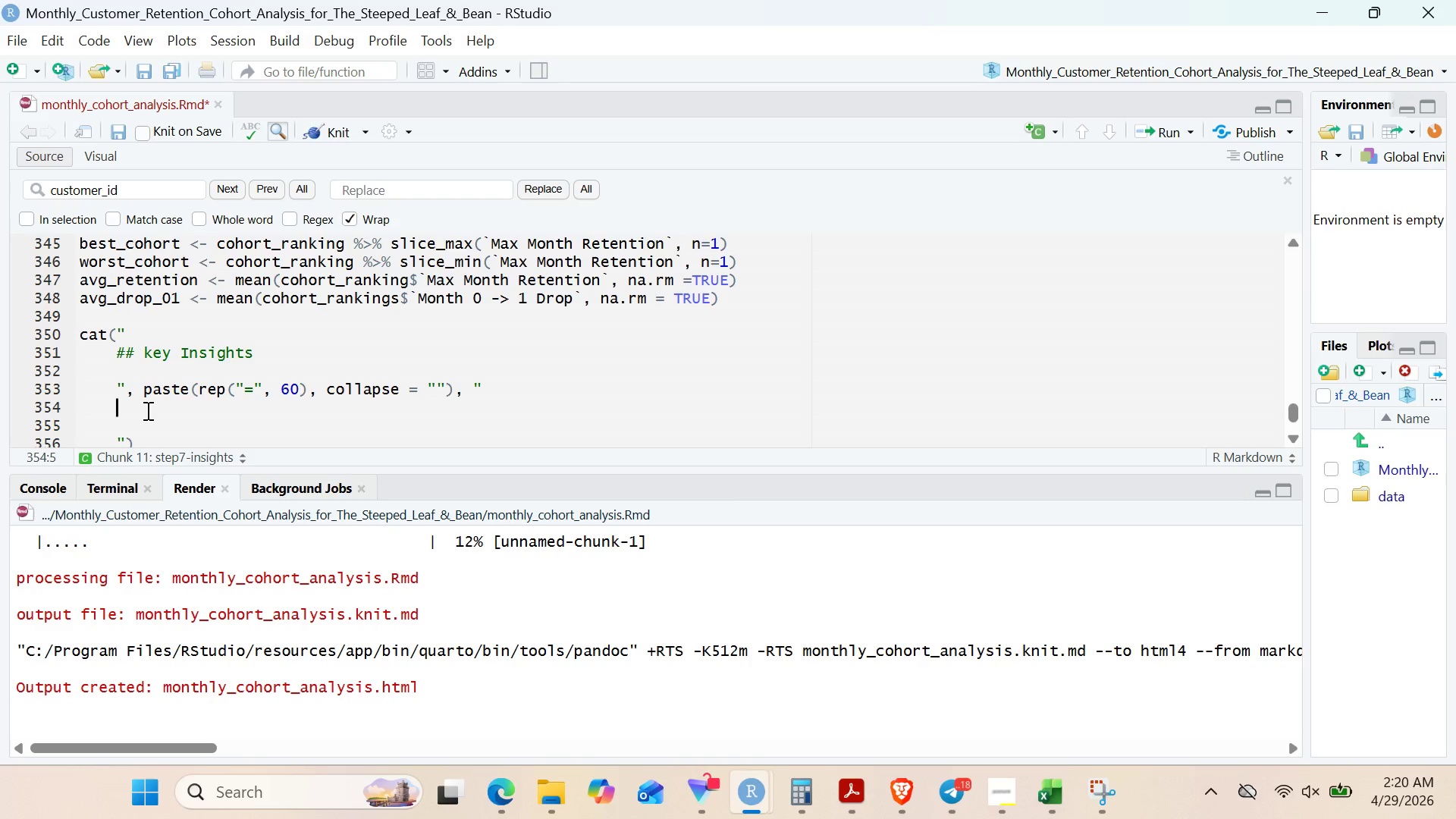 
key(Enter)
 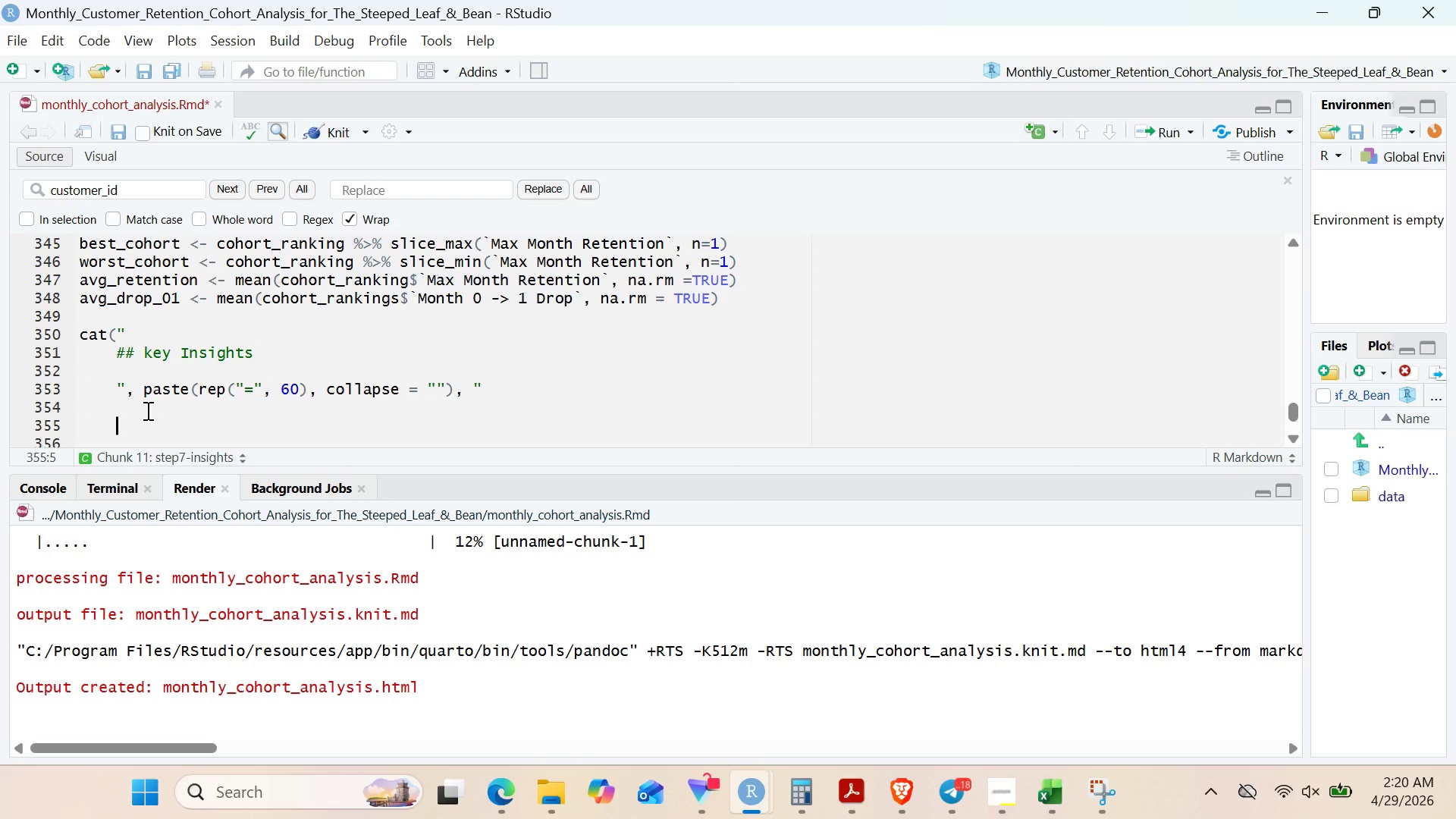 
type(**)
 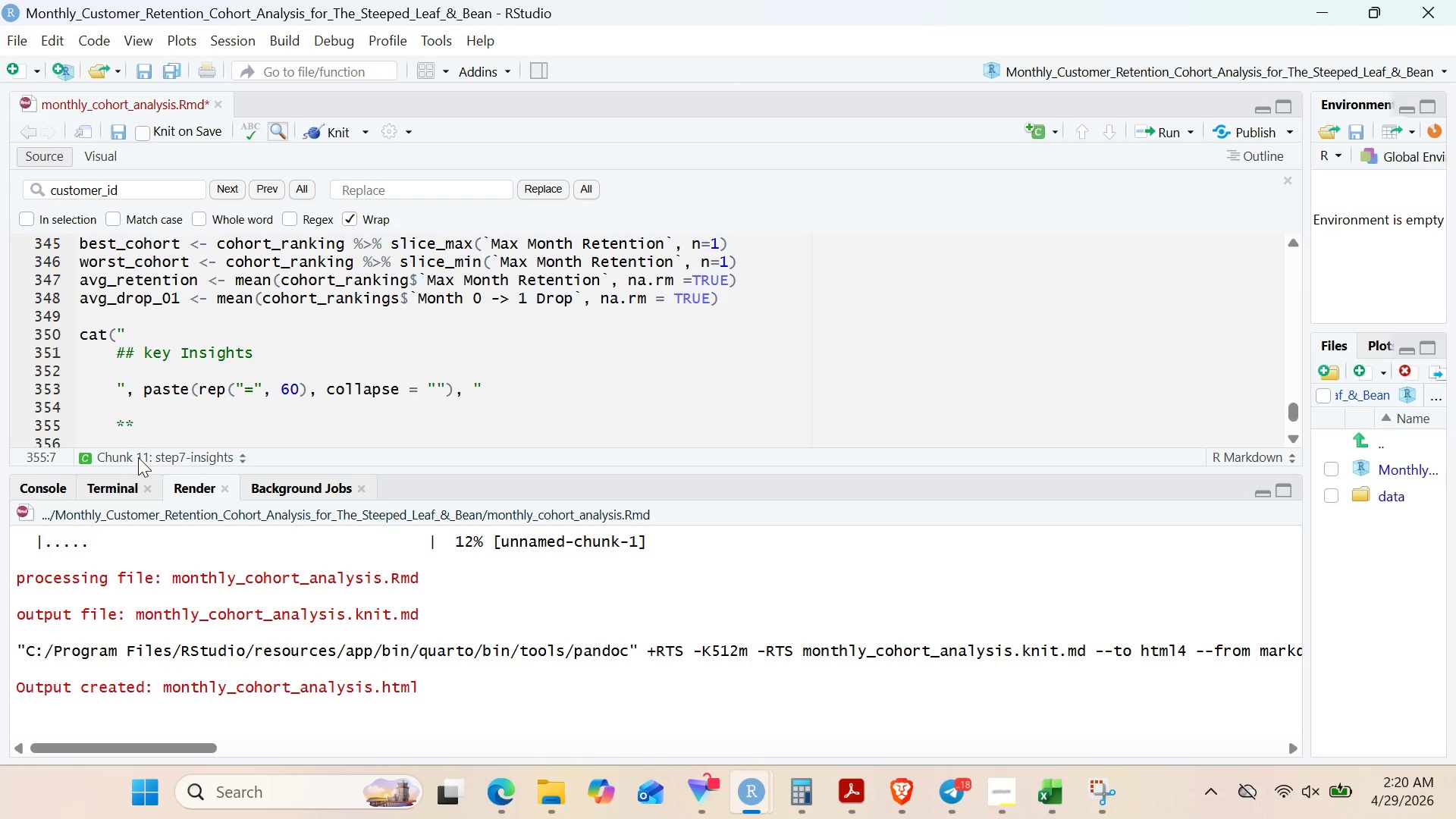 
wait(6.05)
 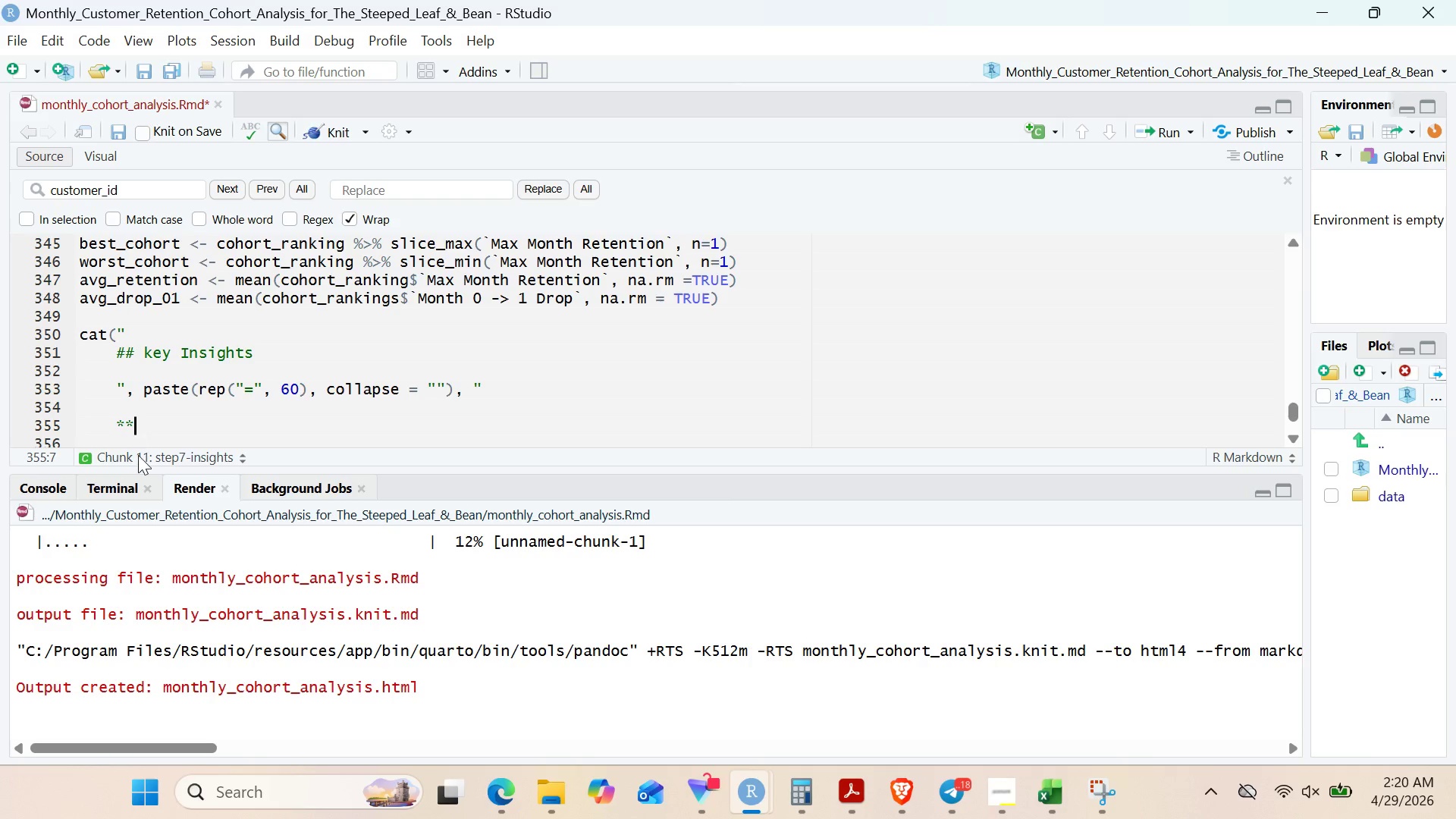 
key(Space)
 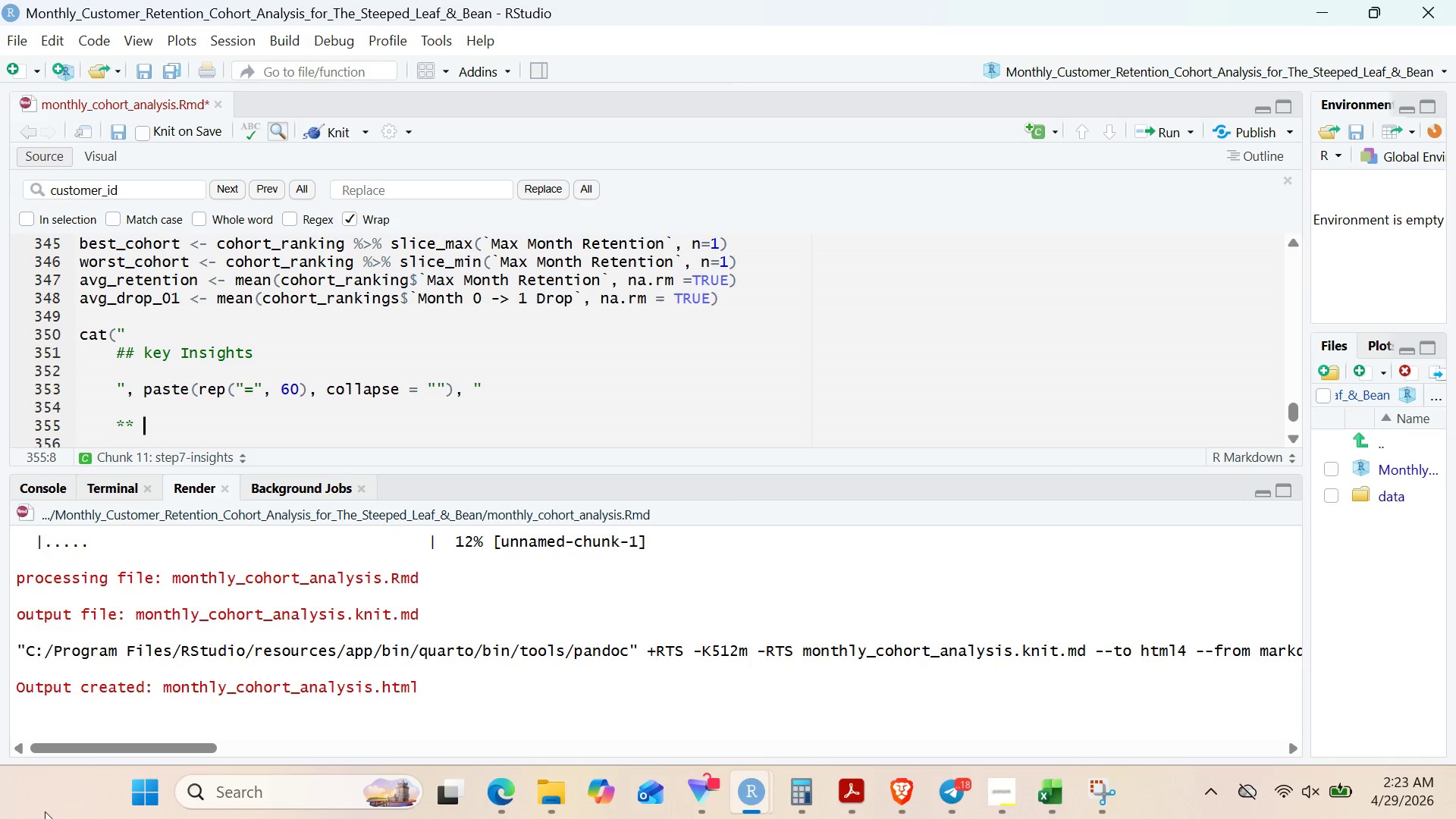 
wait(154.48)
 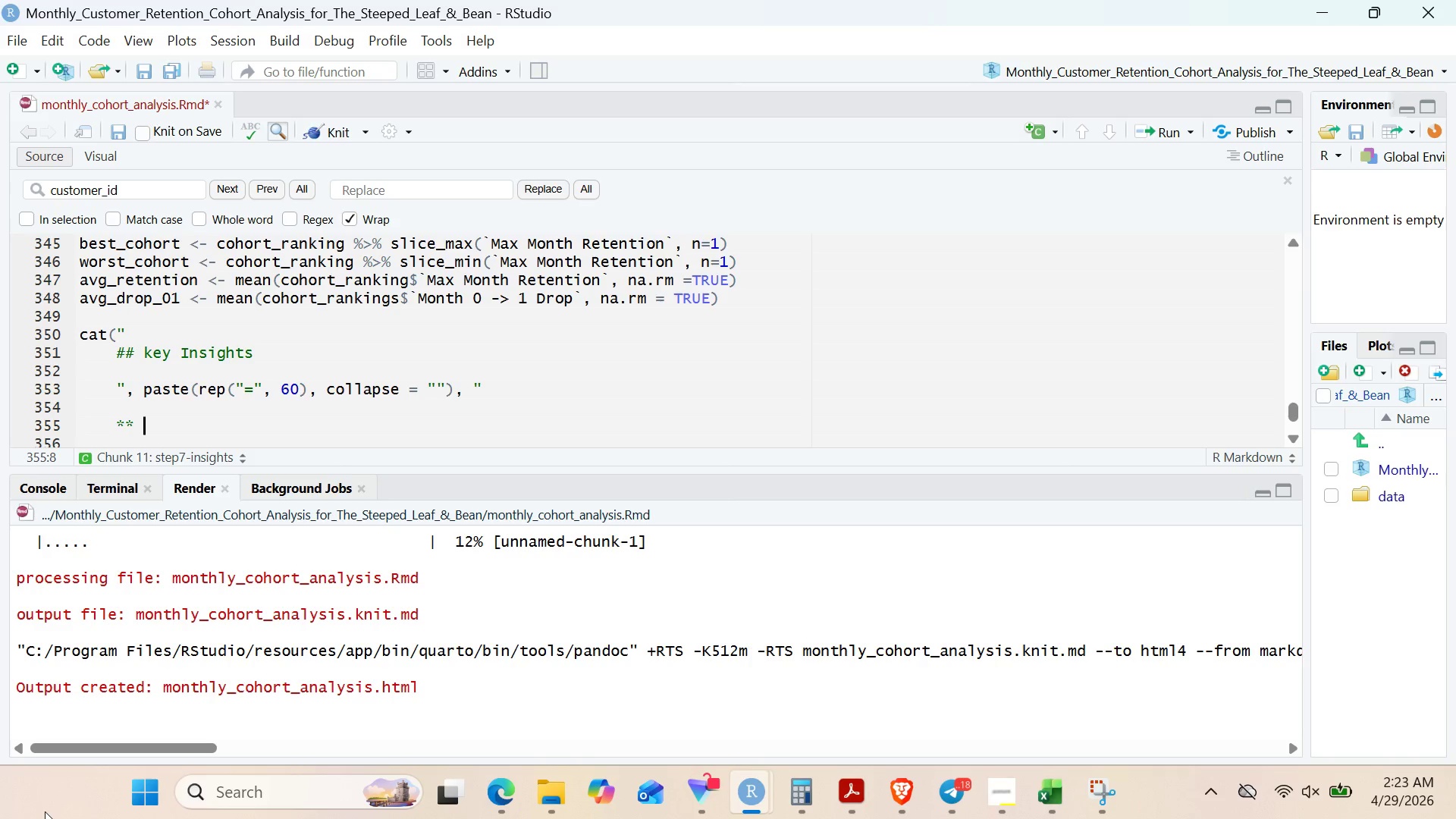 
type(Be)
 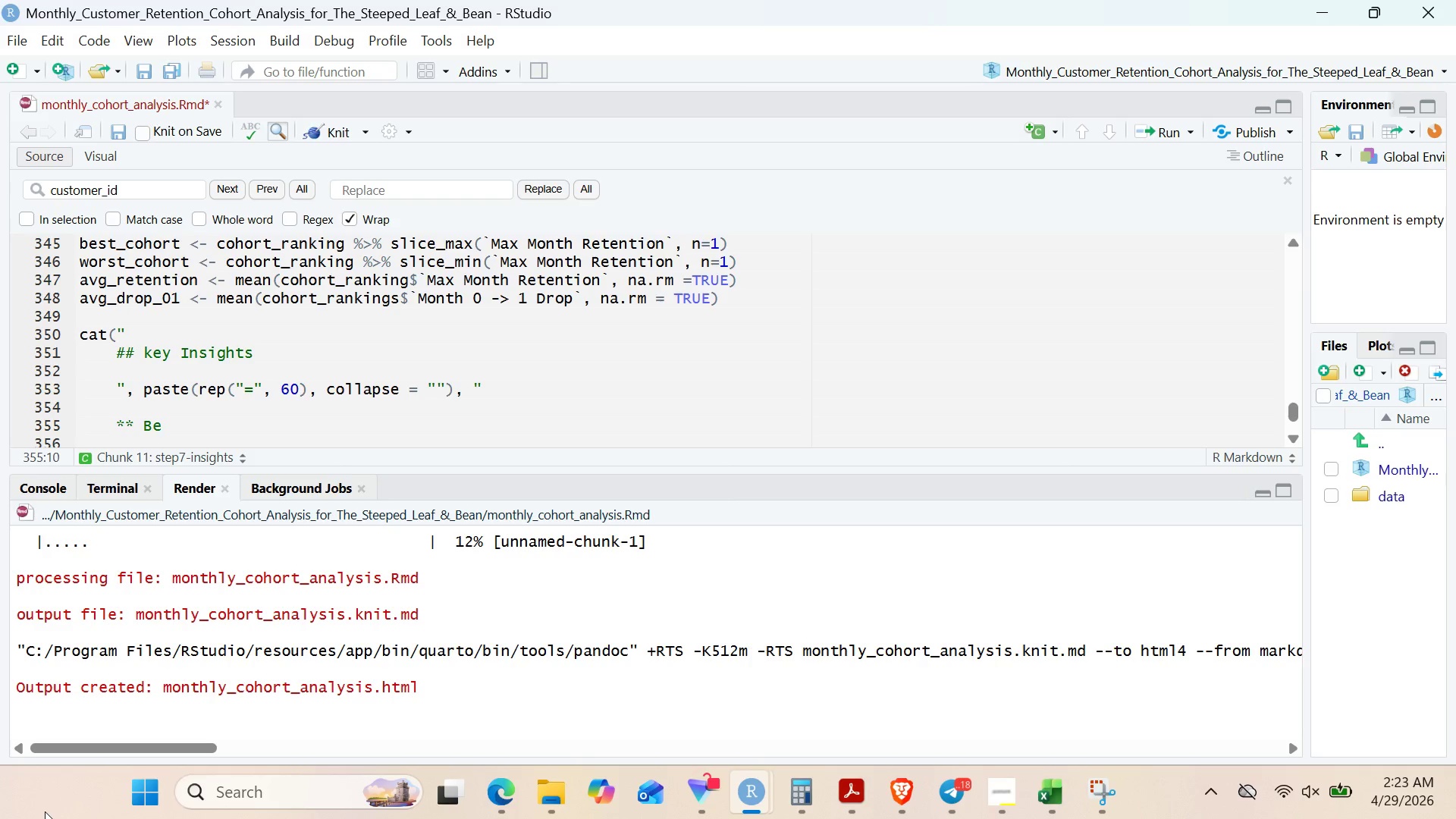 
type(st)
 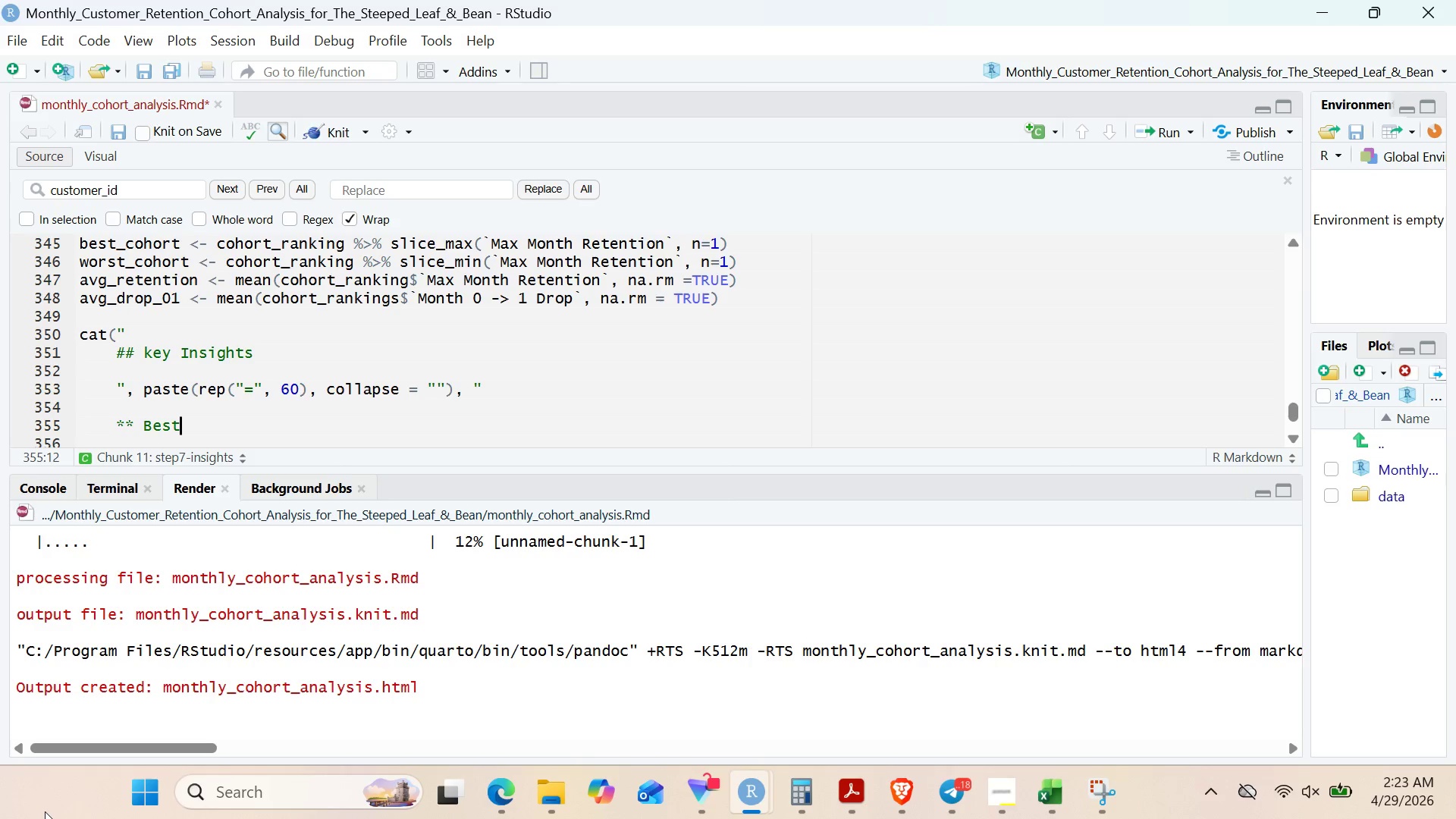 
type( Prfp)
key(Backspace)
type(orming Cohot: ** ", )
 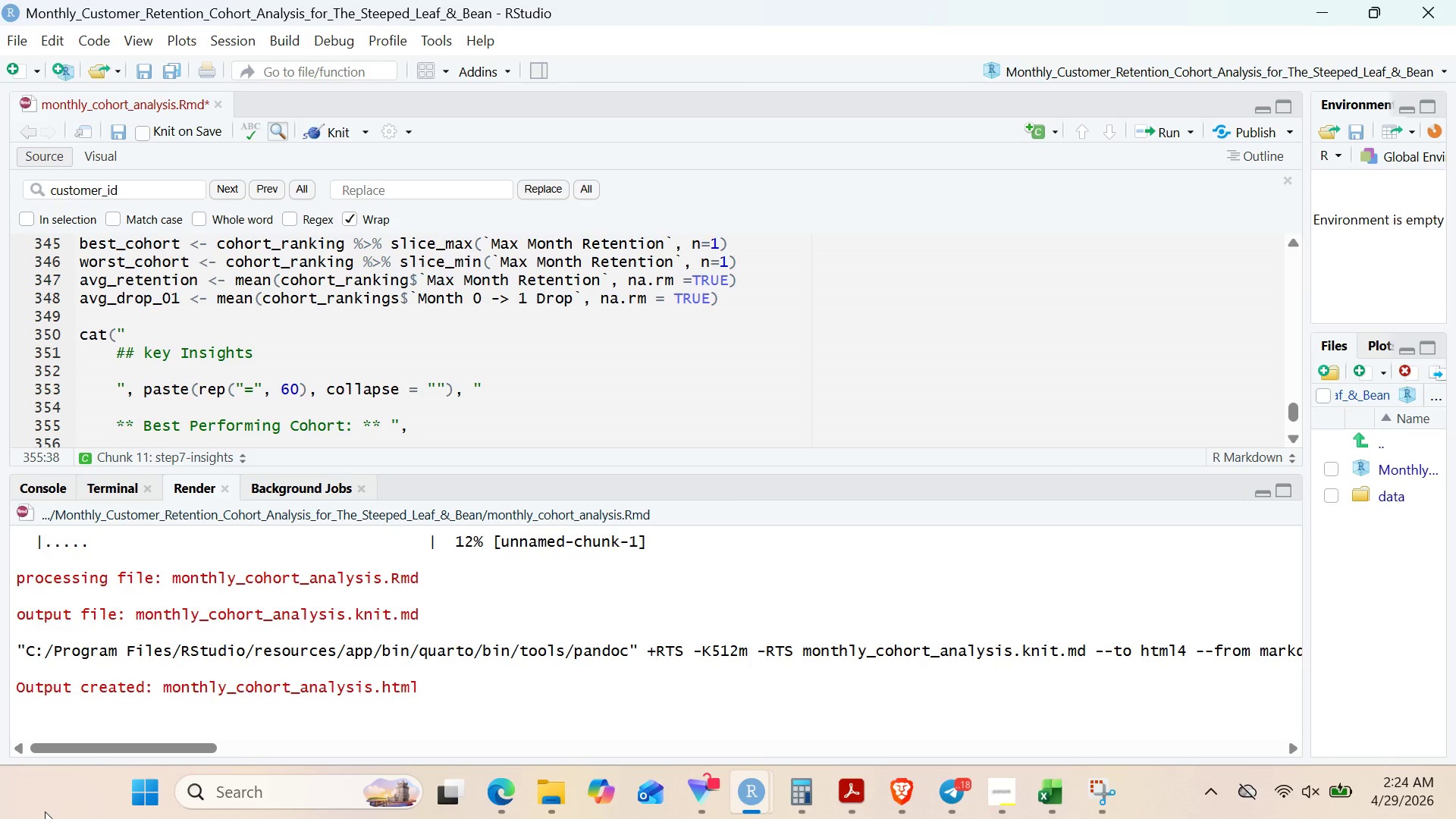 
 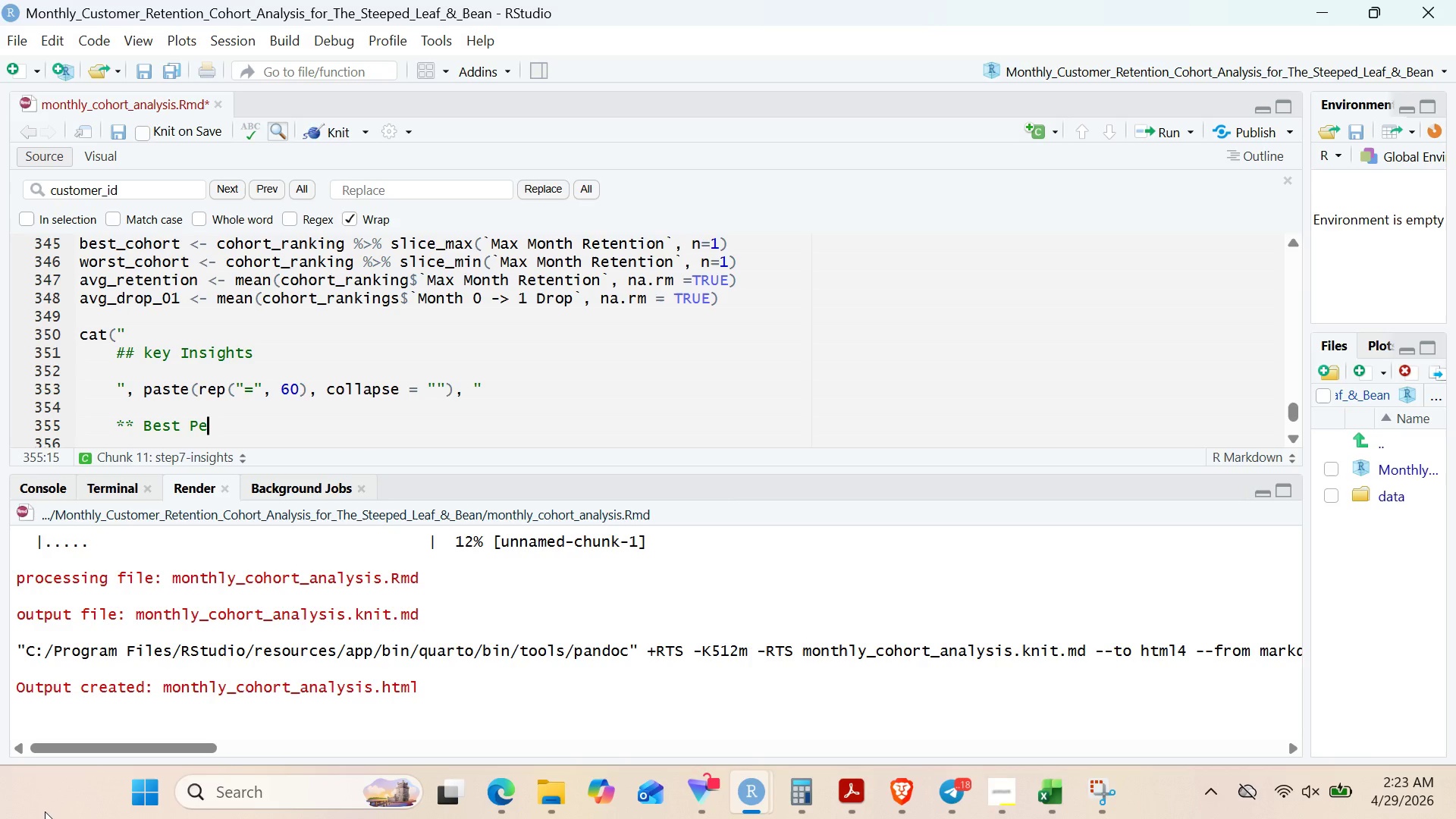 
hold_key(key=E, duration=0.34)
 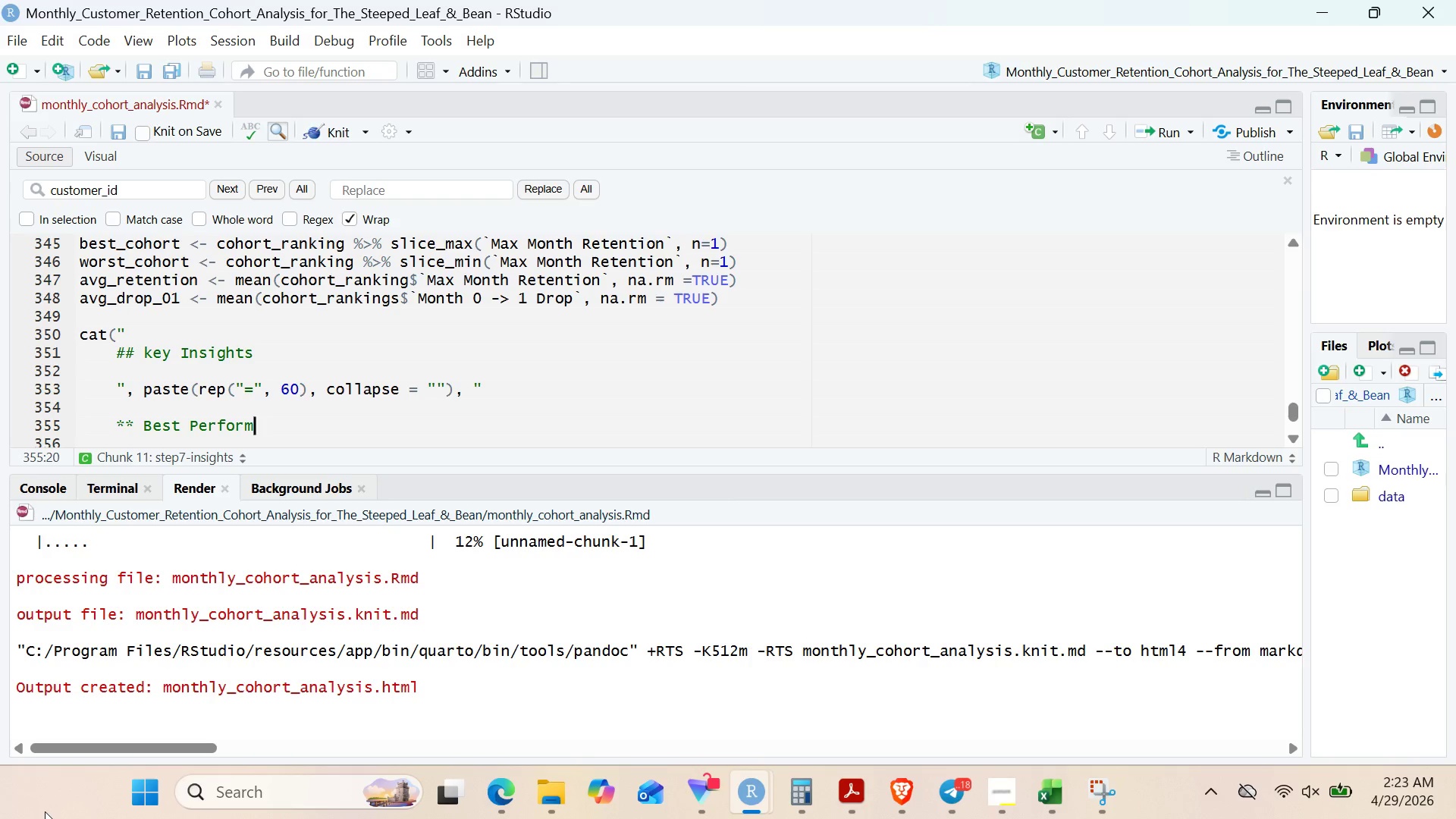 
type(best_coho)
 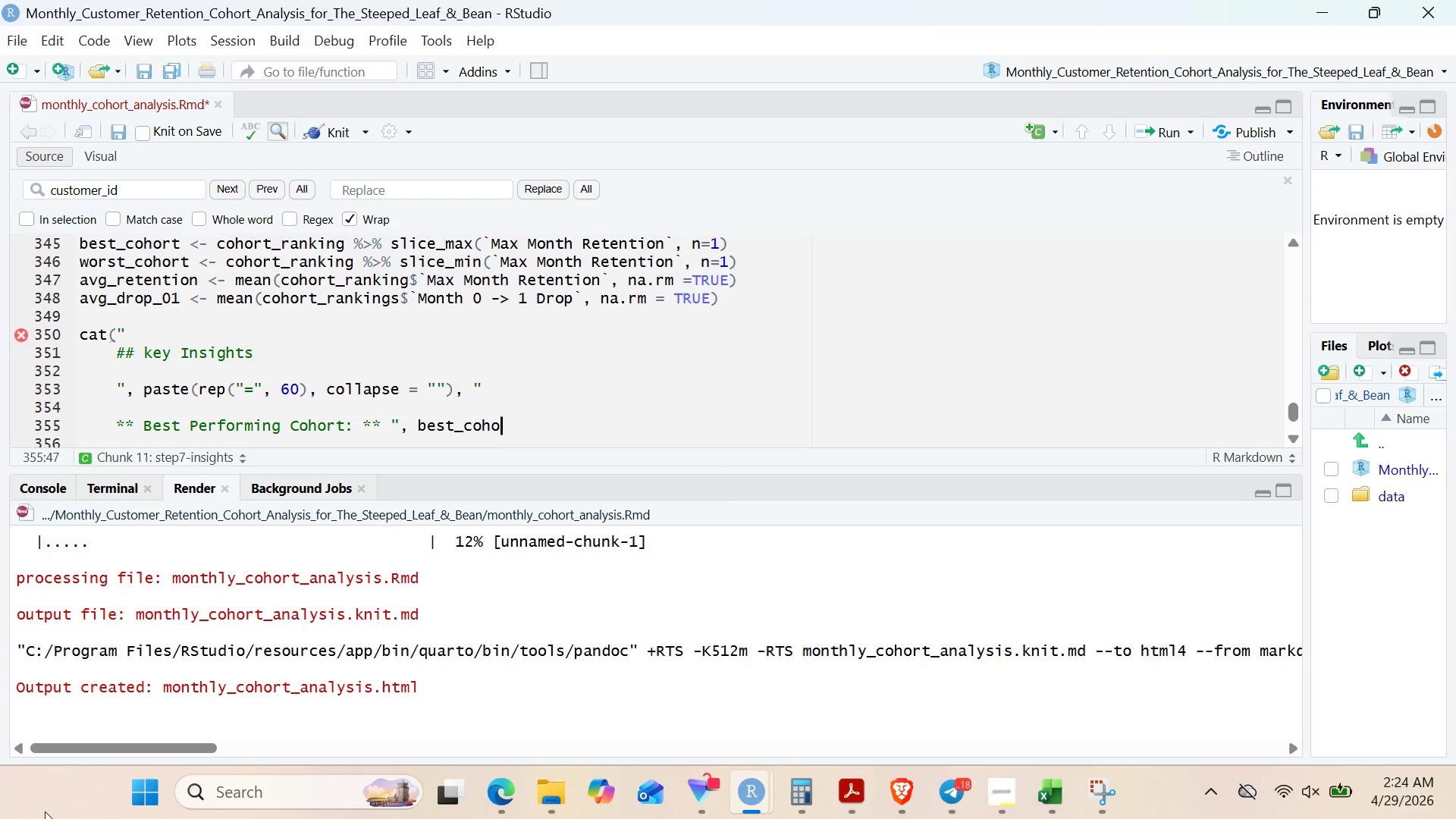 
left_click([994, 799])